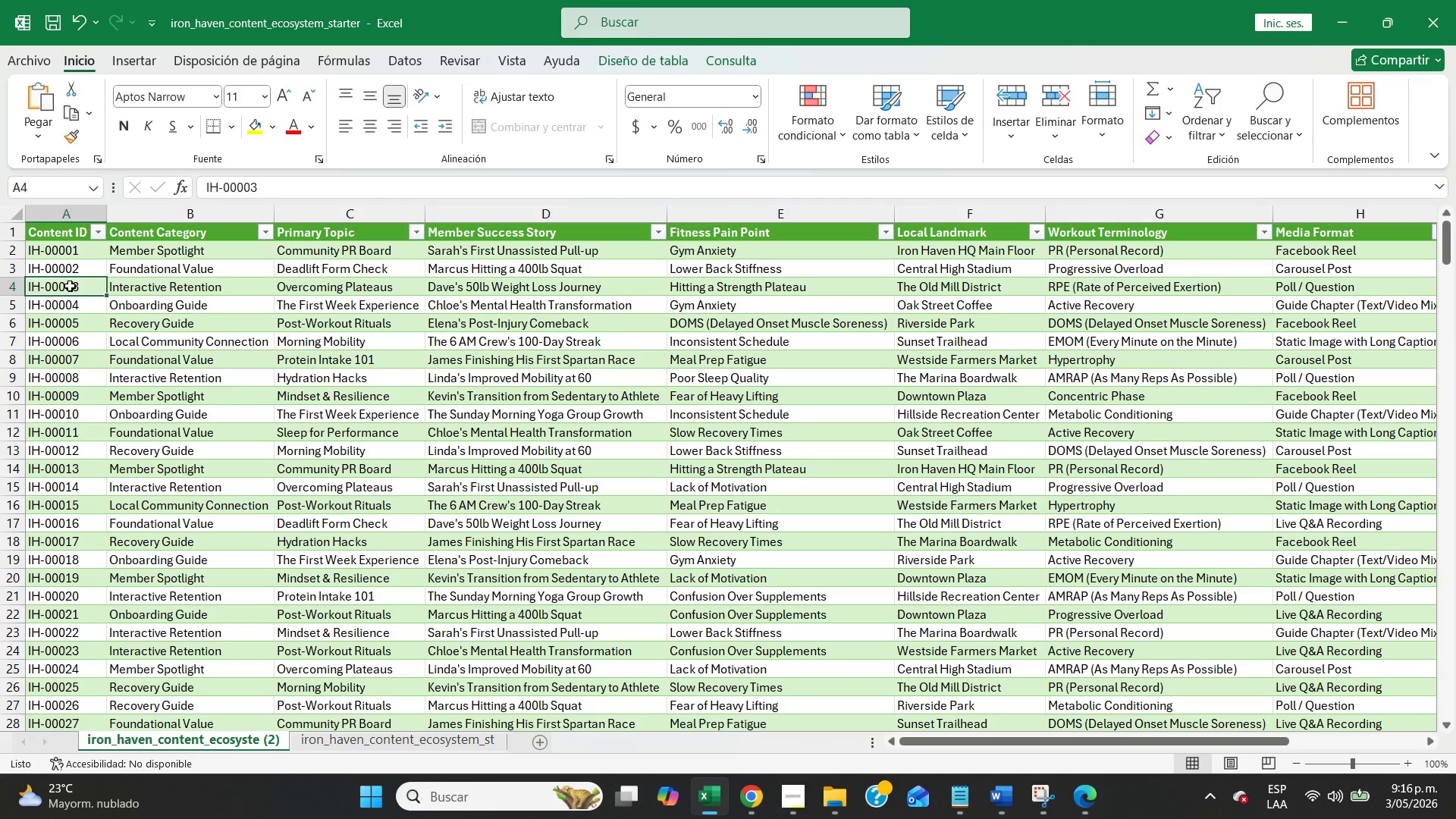 
left_click_drag(start_coordinate=[1012, 742], to_coordinate=[1155, 764])
 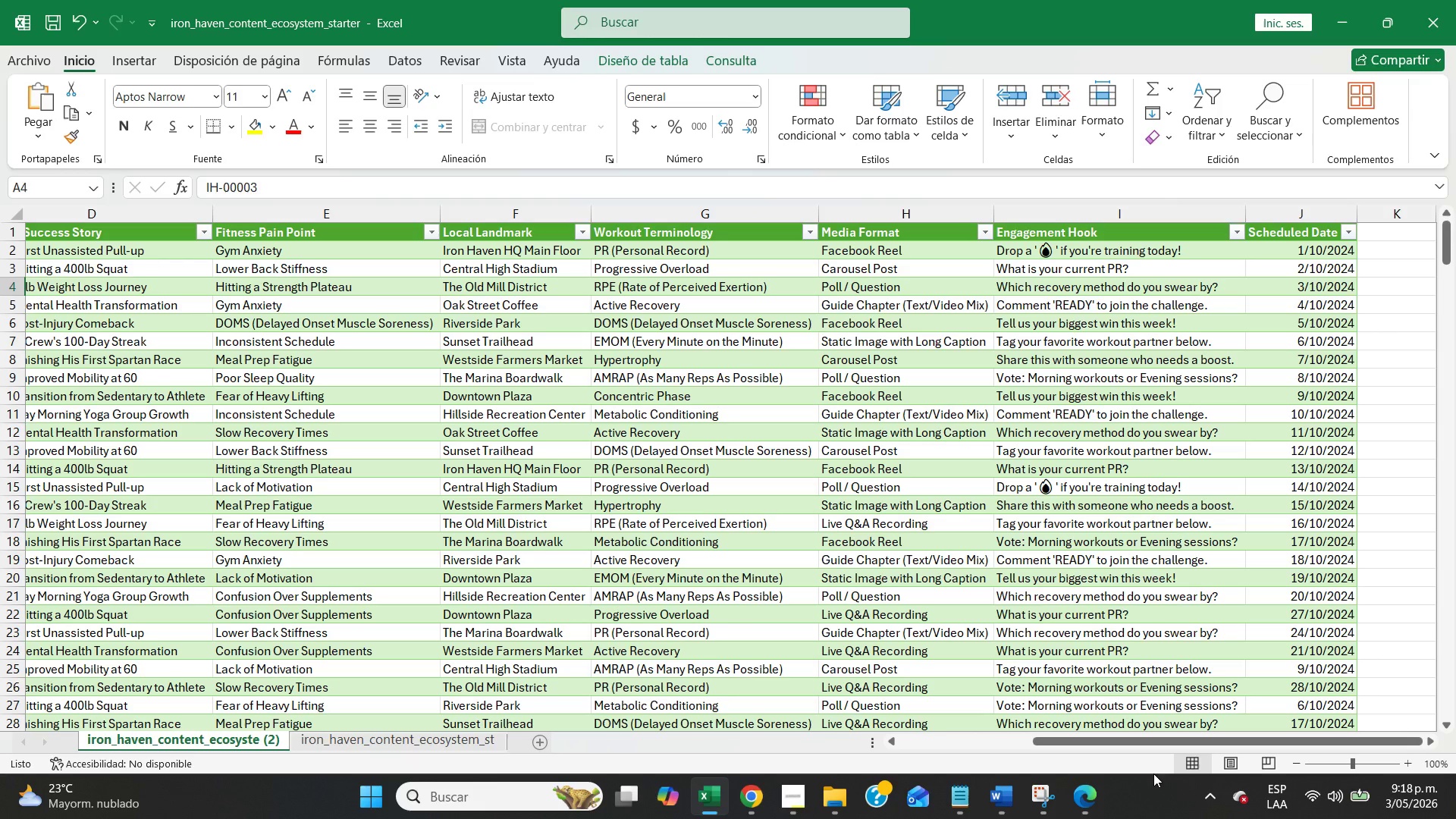 
wait(99.69)
 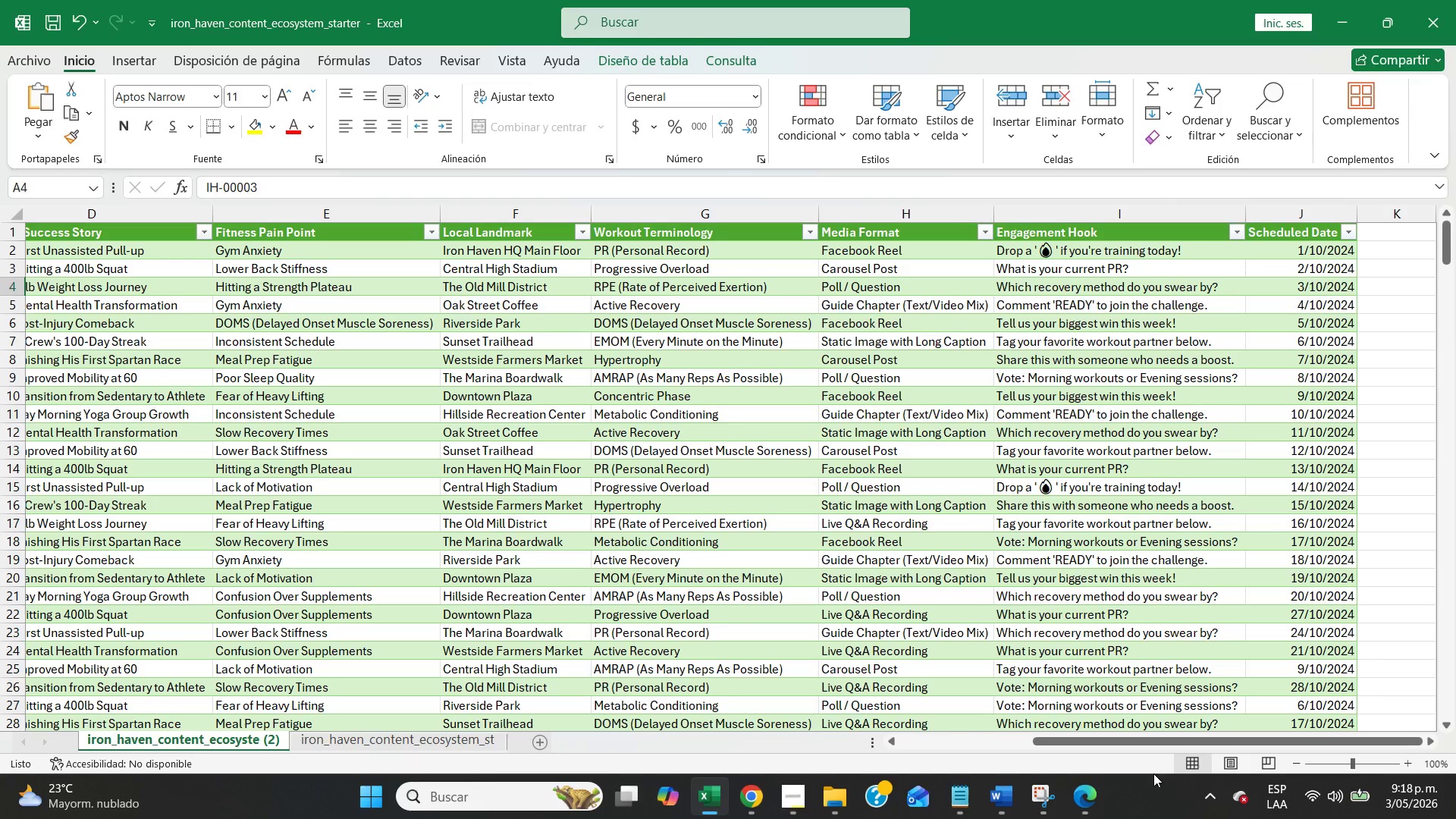 
left_click([752, 799])
 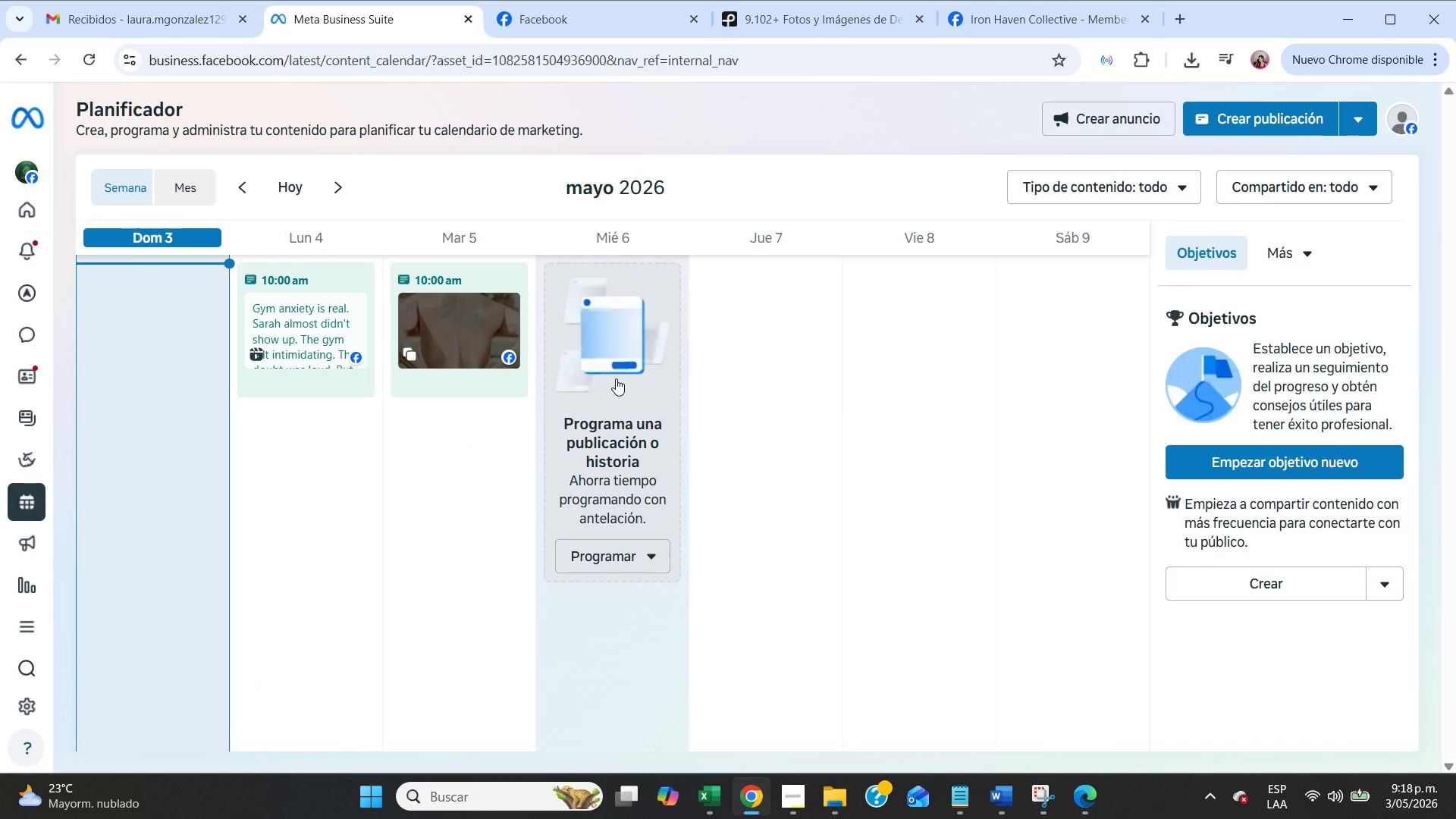 
wait(9.28)
 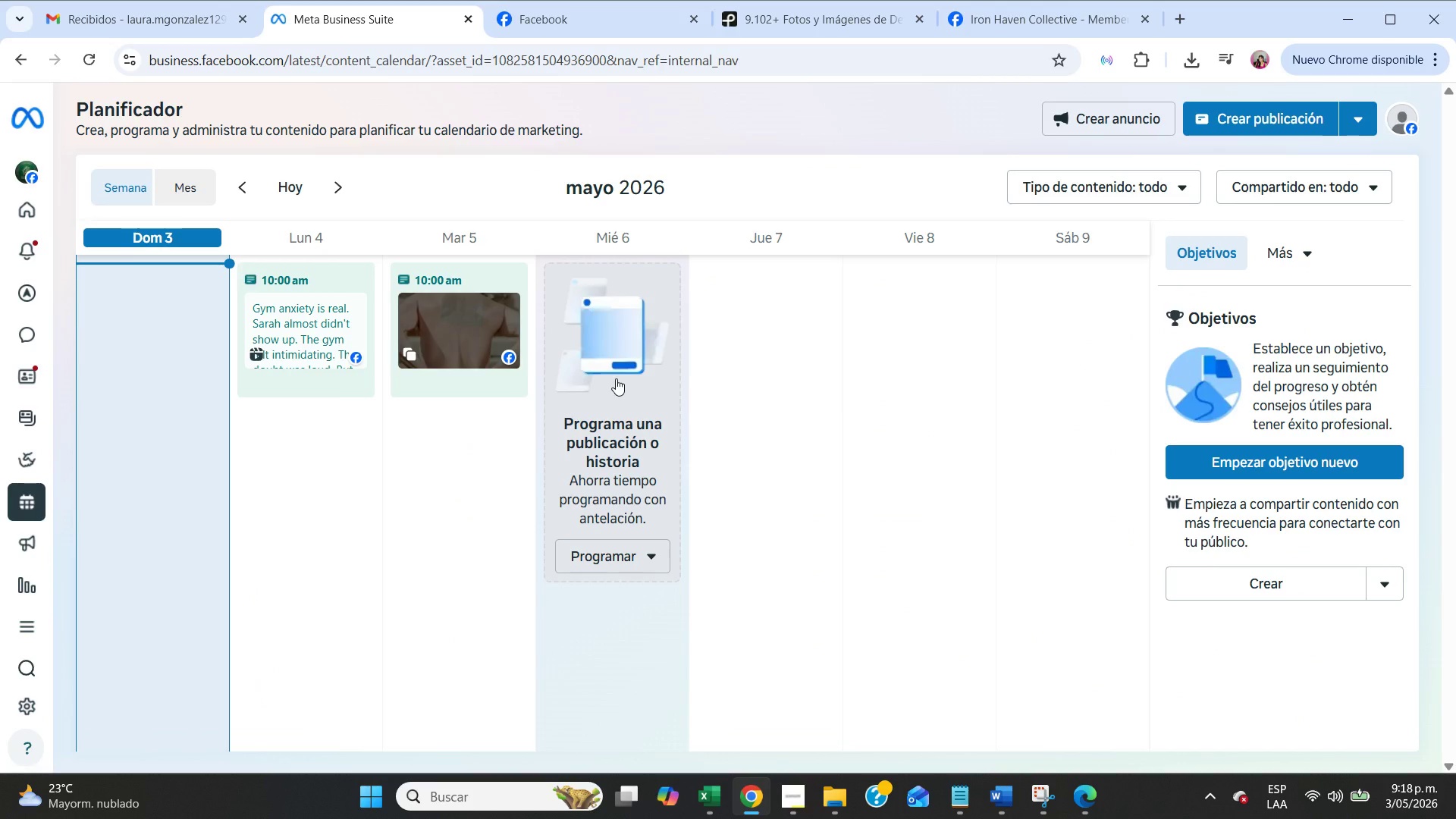 
left_click([789, 808])